 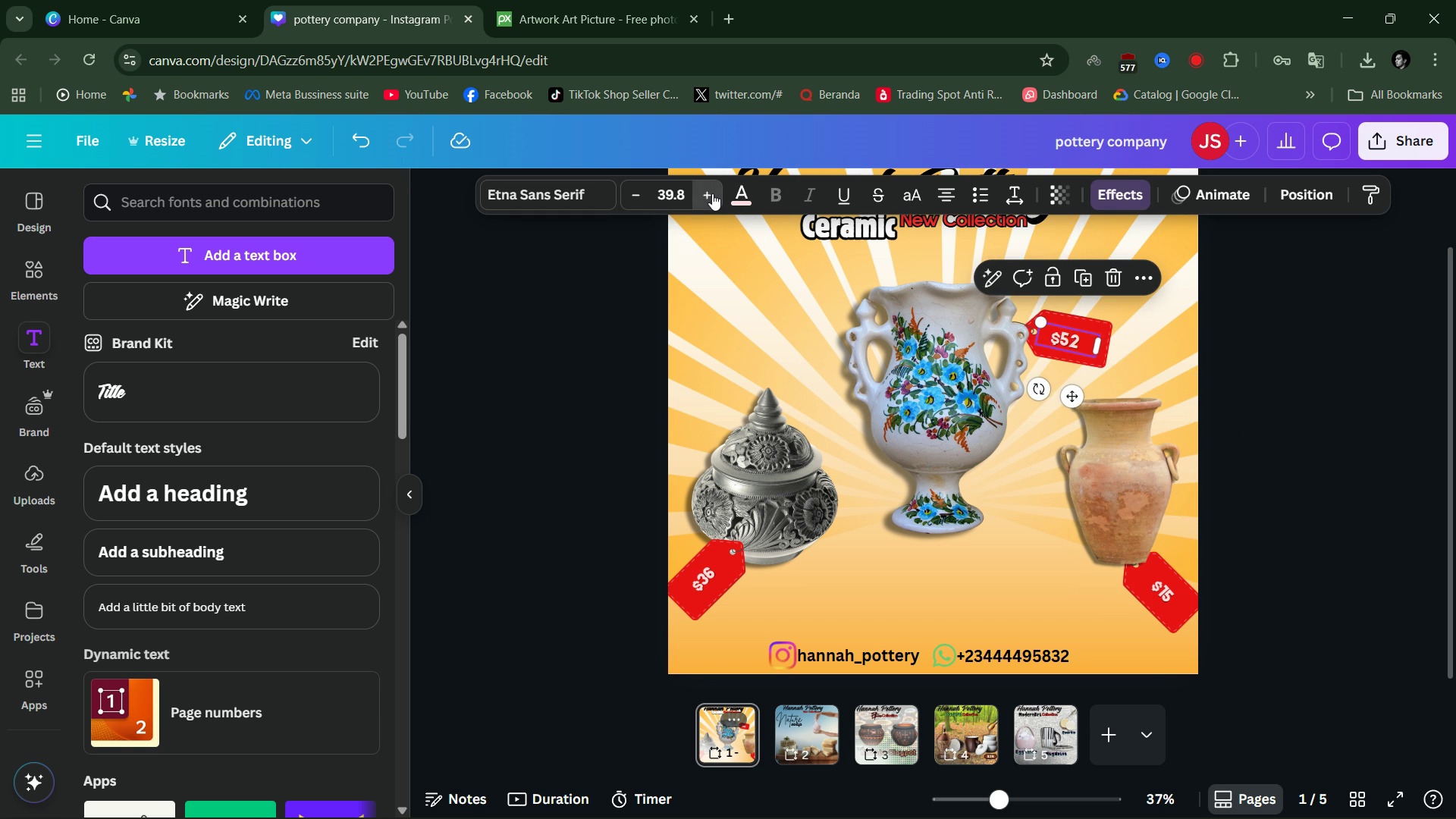 
triple_click([712, 193])
 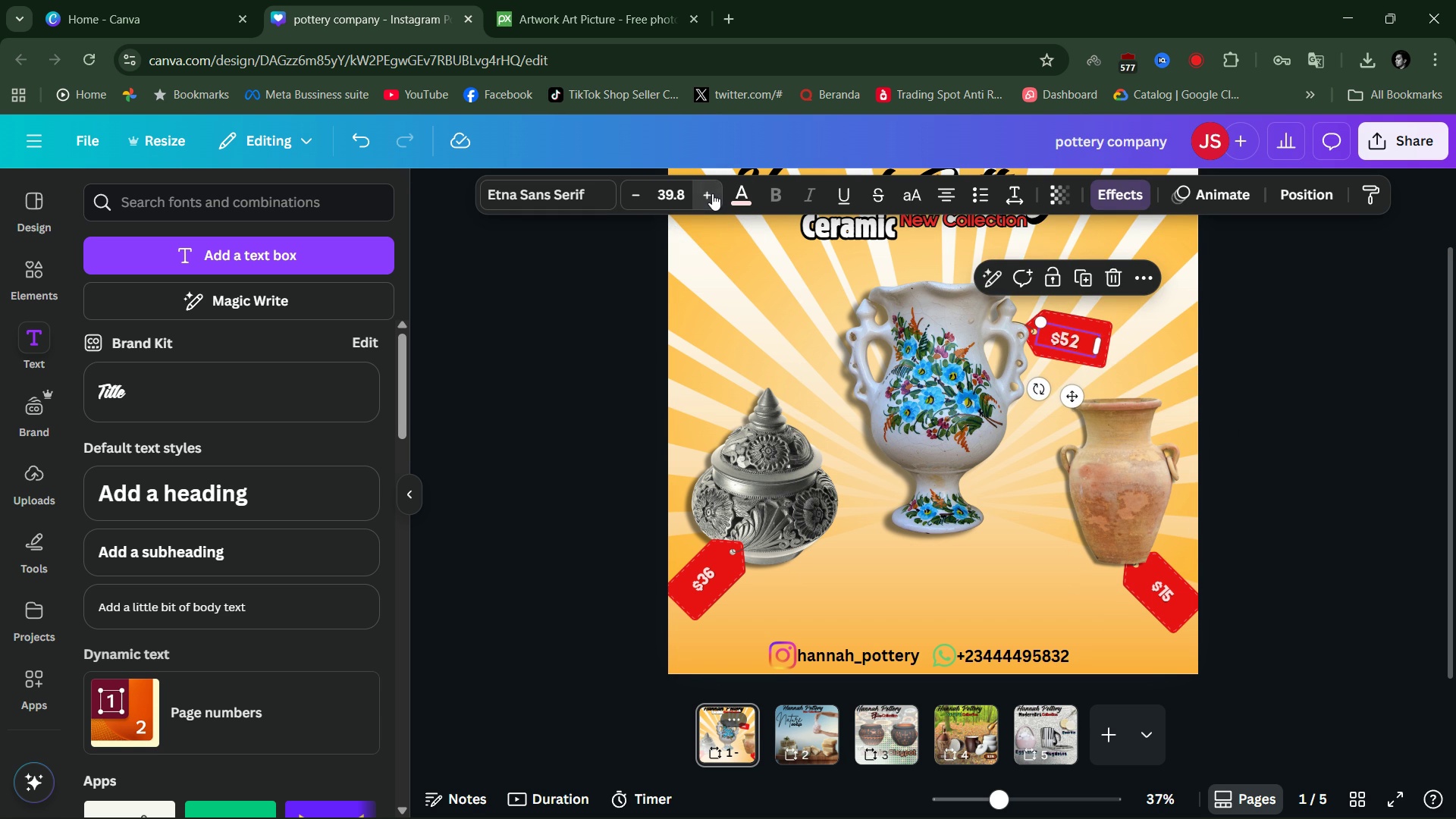 
double_click([712, 193])
 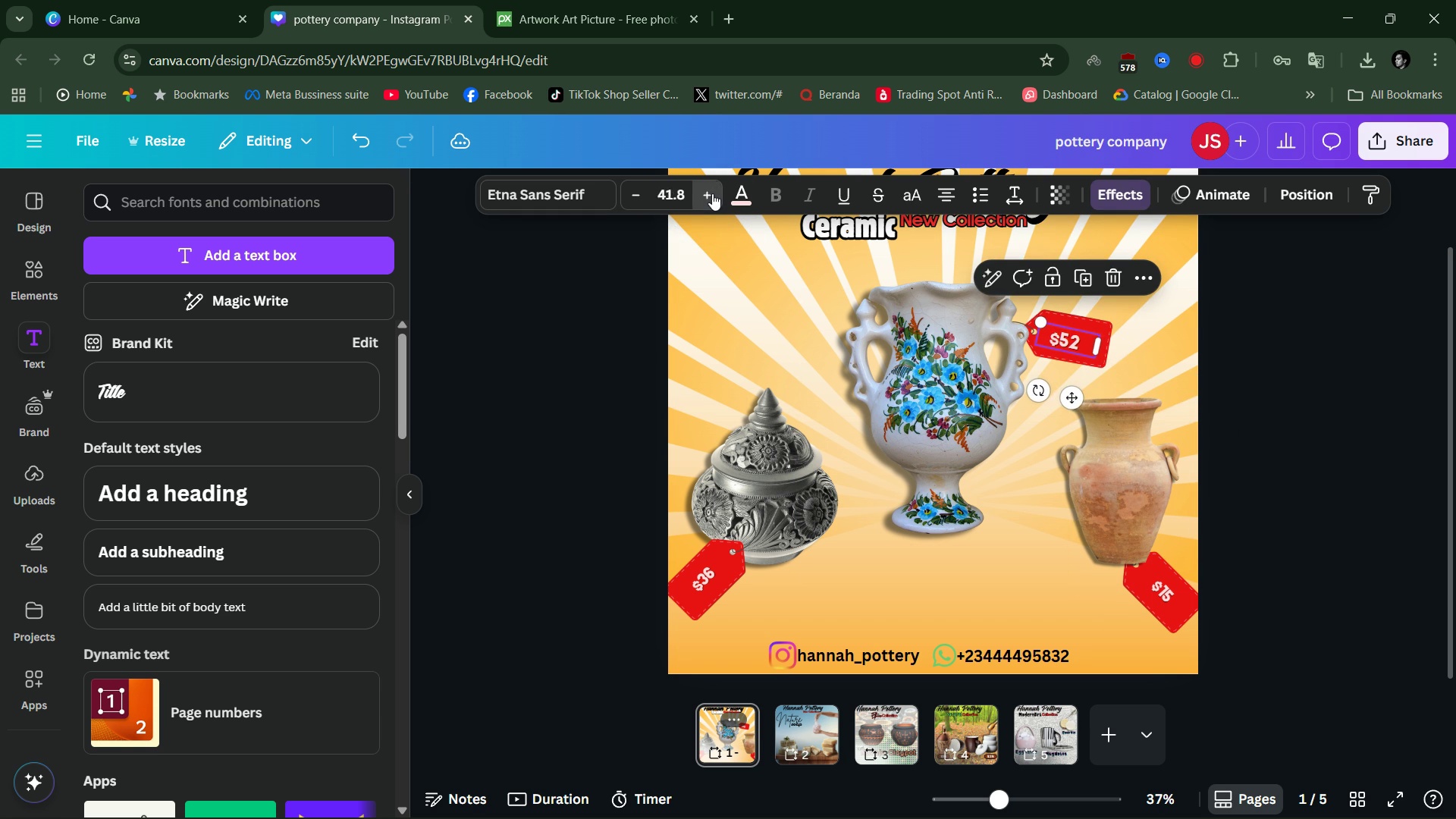 
triple_click([712, 193])
 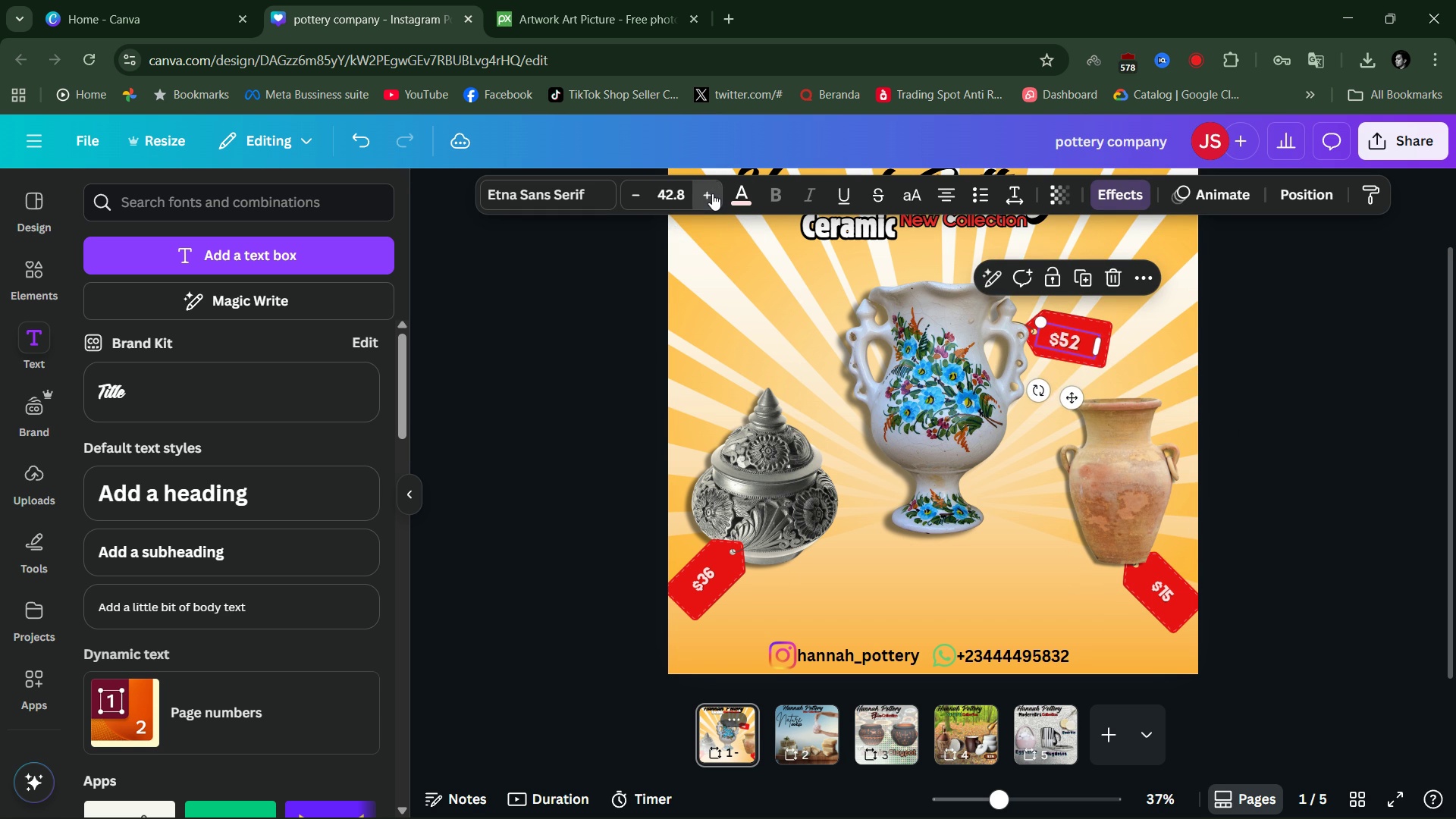 
triple_click([712, 193])
 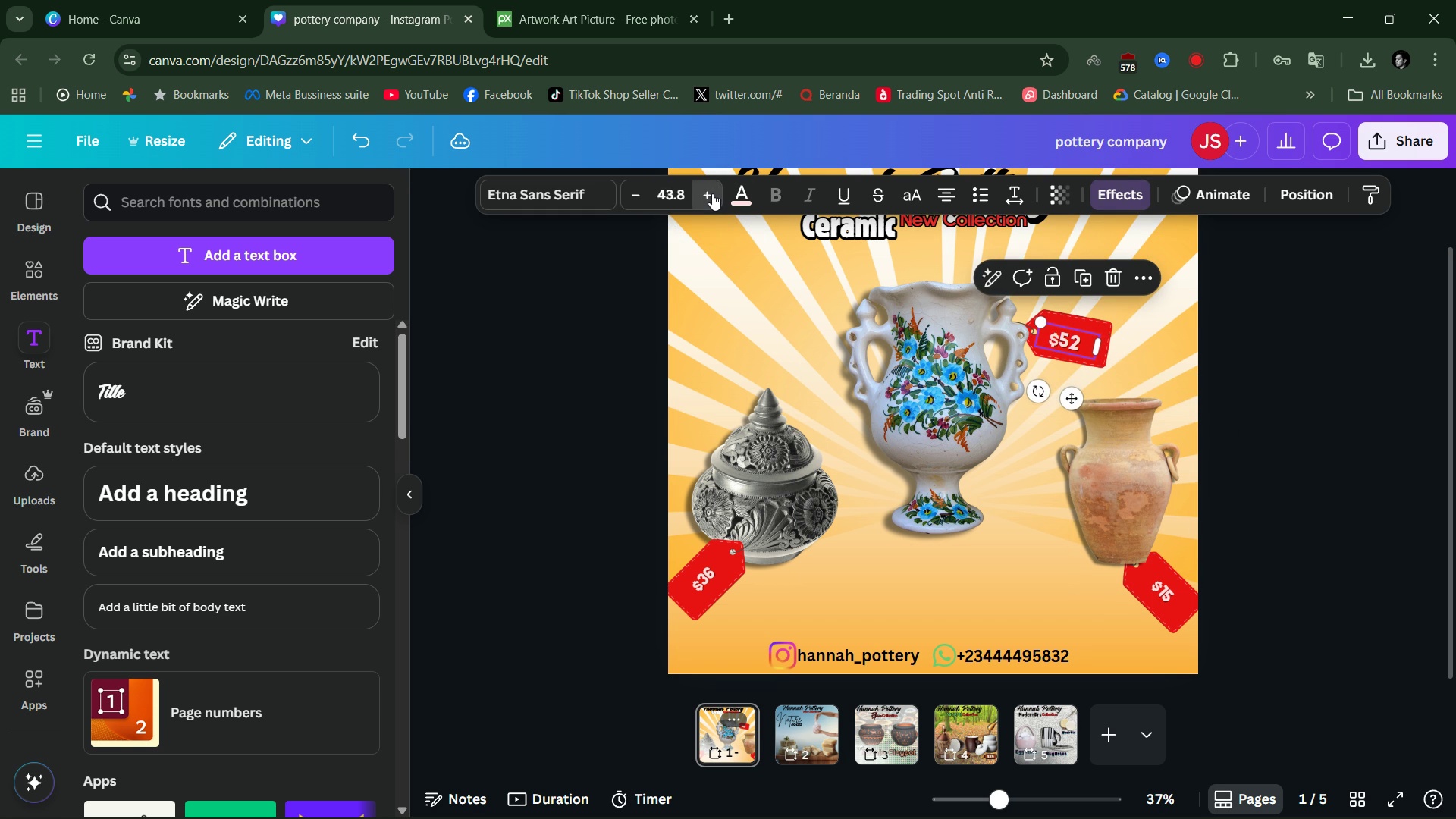 
triple_click([712, 193])
 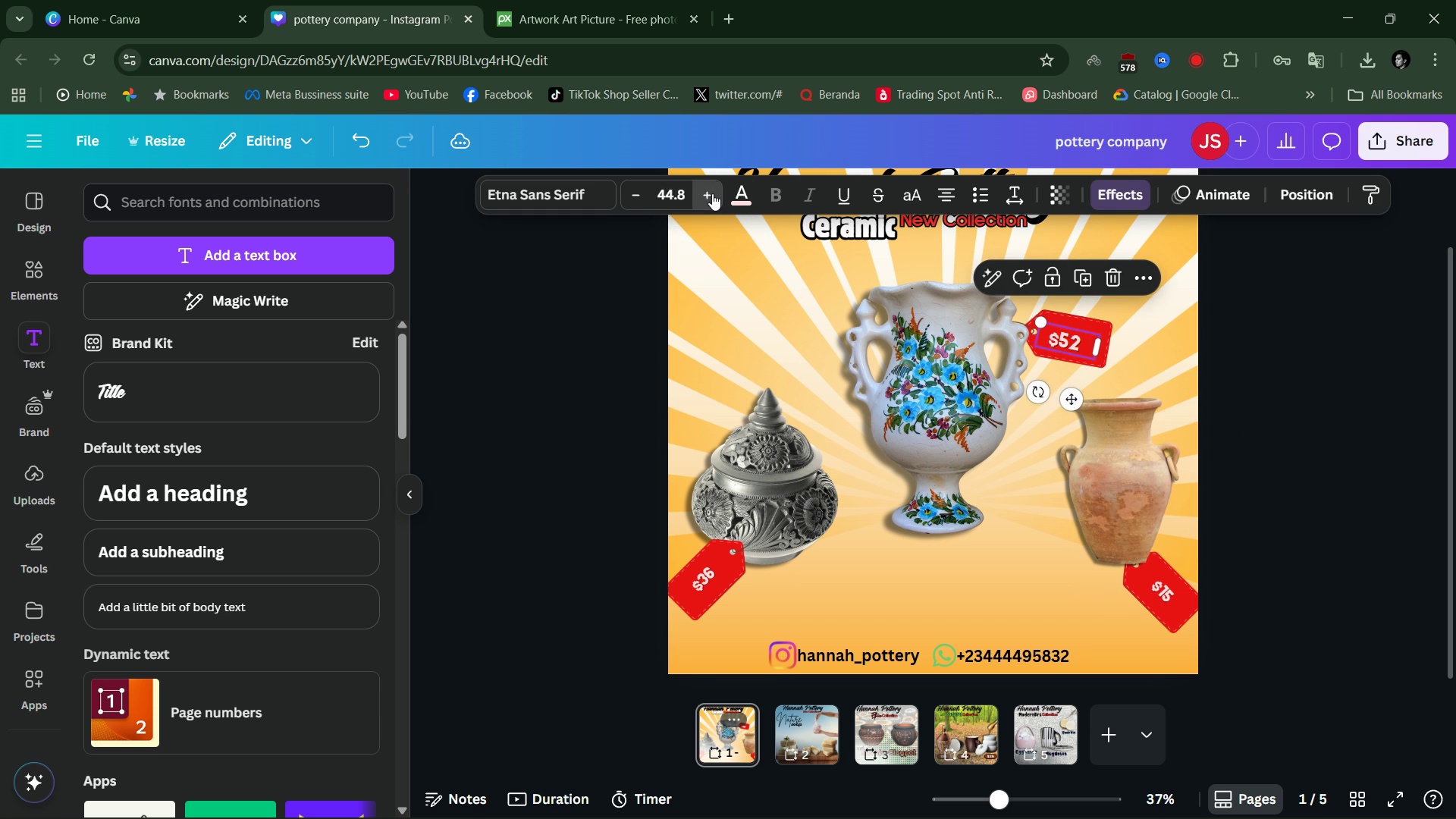 
triple_click([712, 193])
 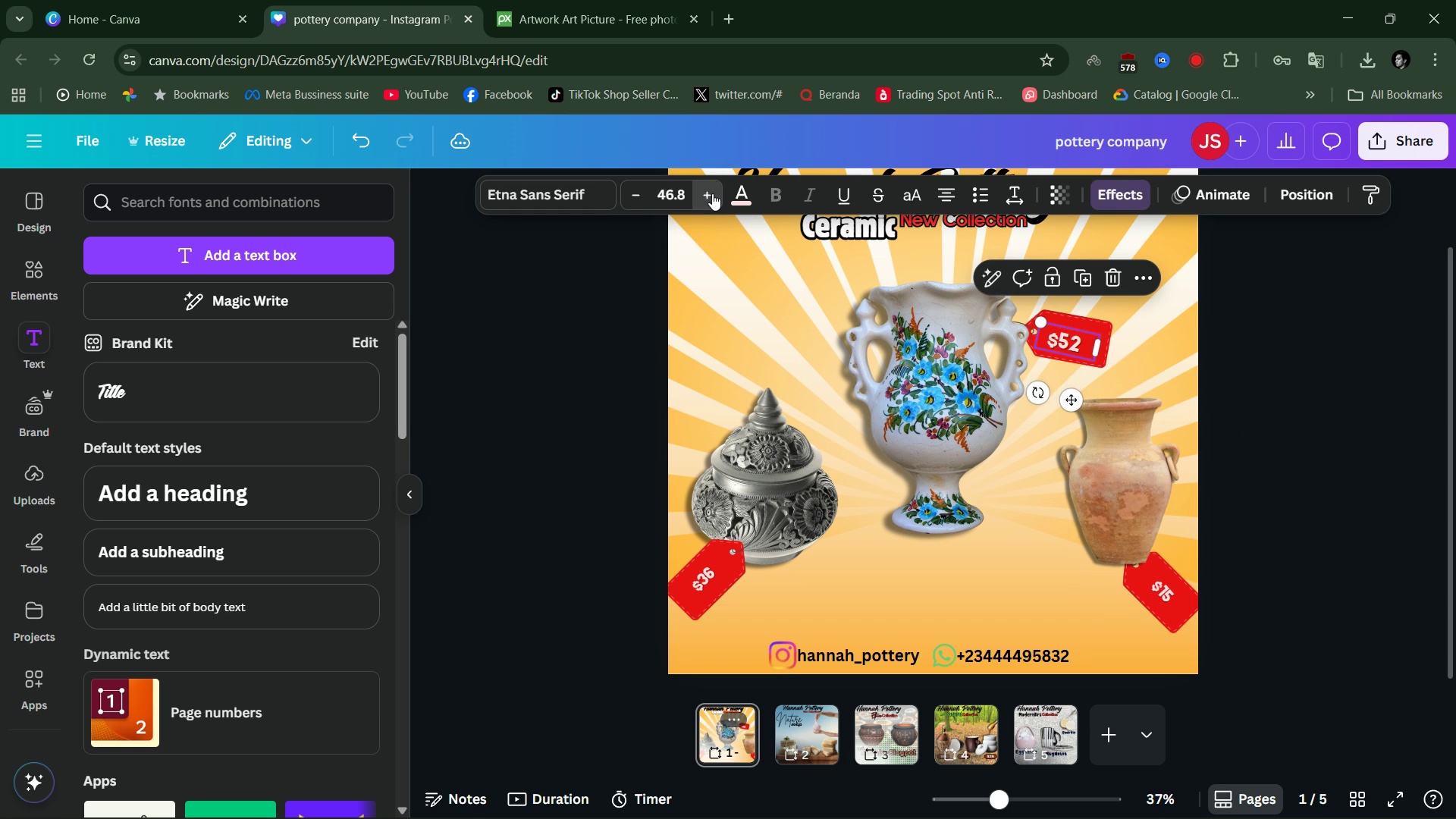 
triple_click([712, 193])
 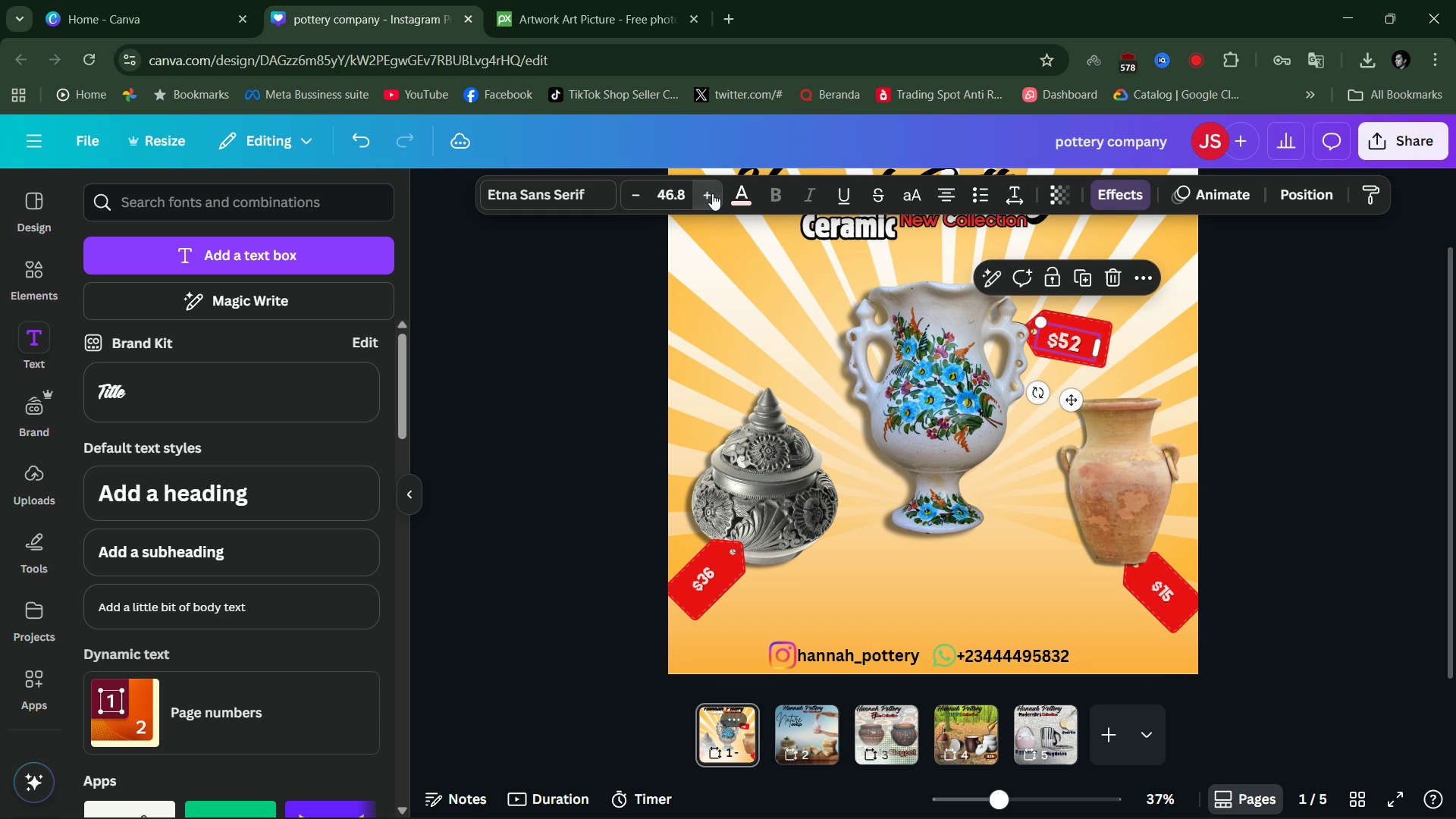 
triple_click([712, 193])
 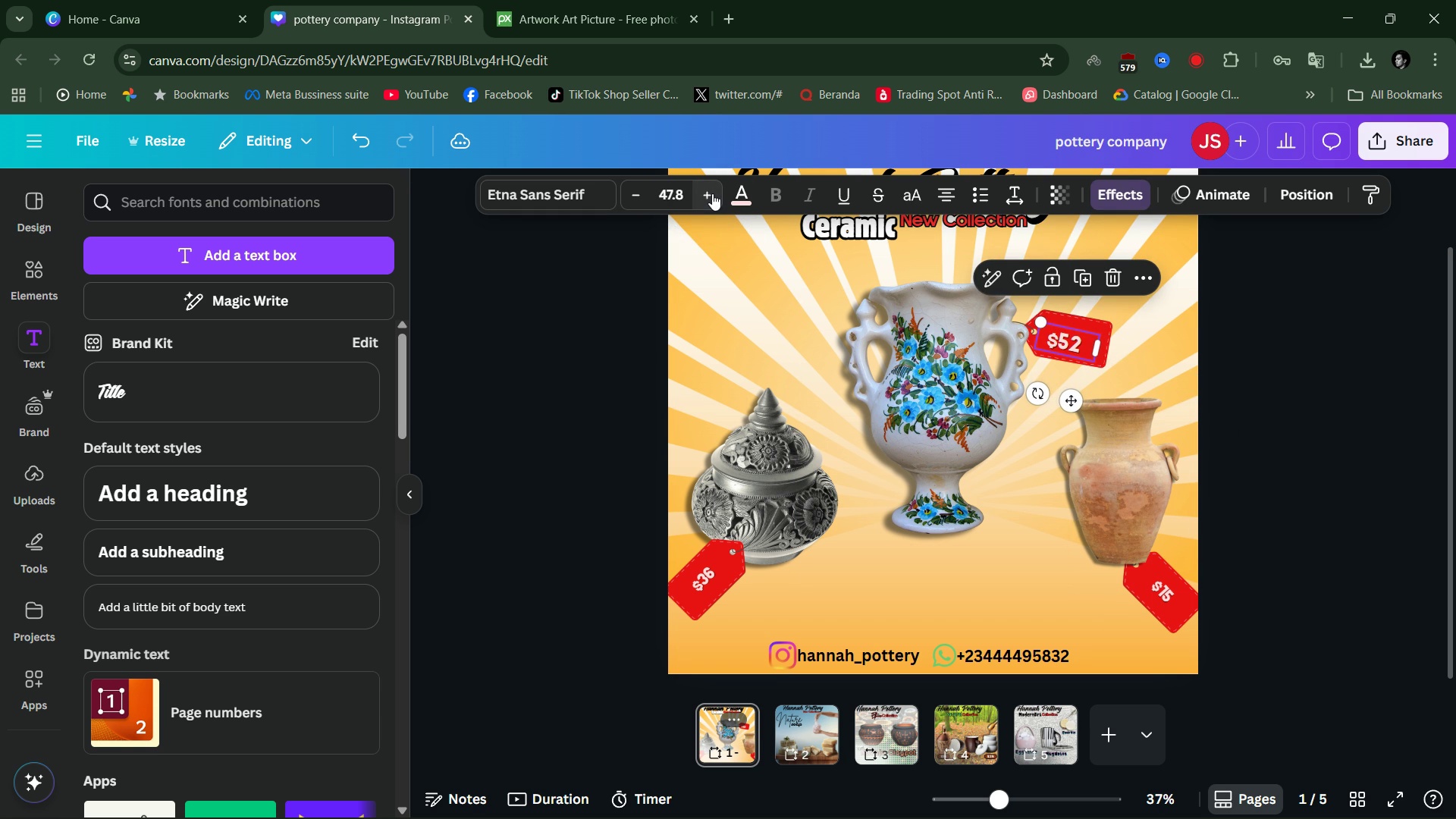 
triple_click([712, 193])
 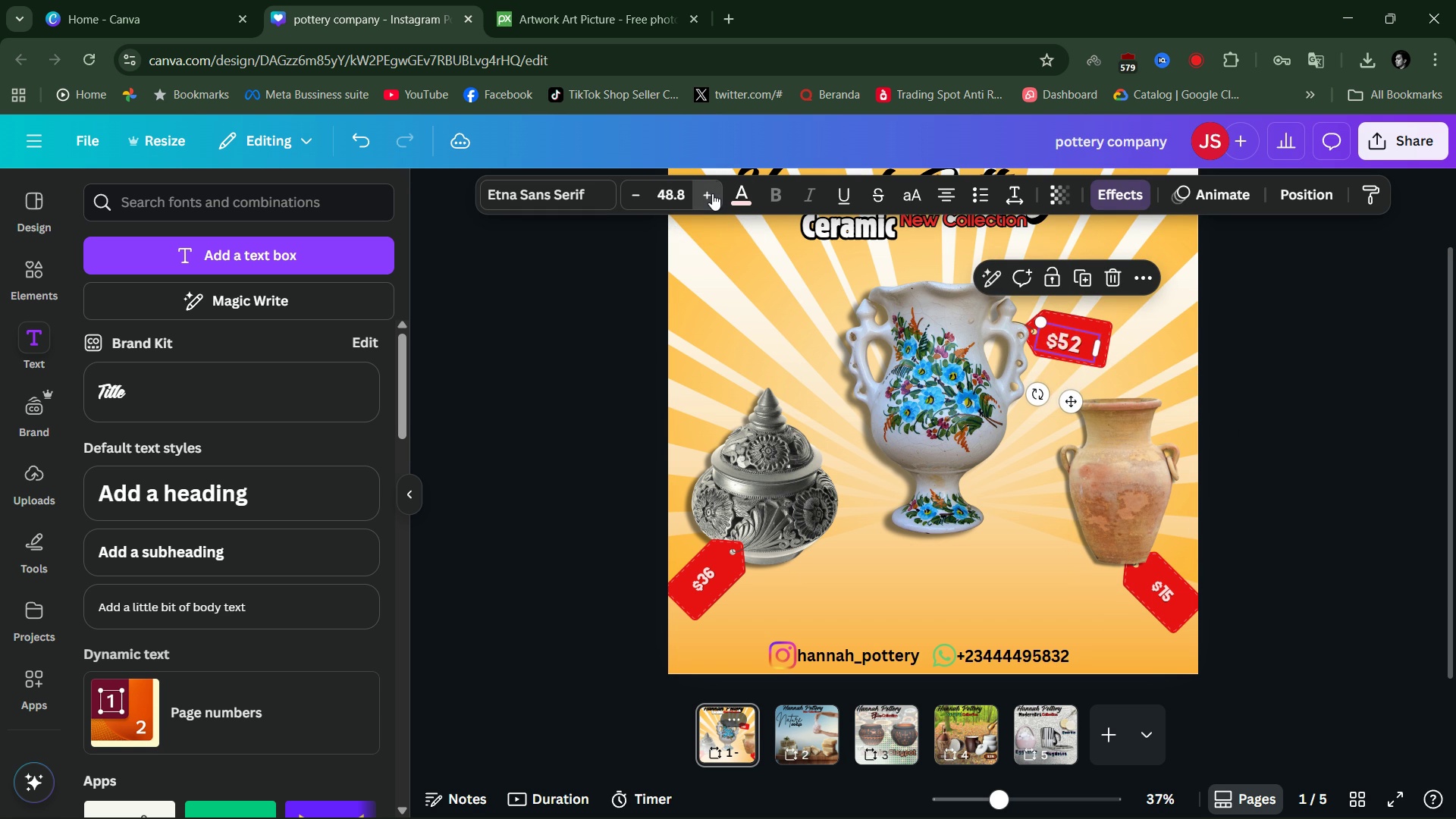 
triple_click([712, 193])
 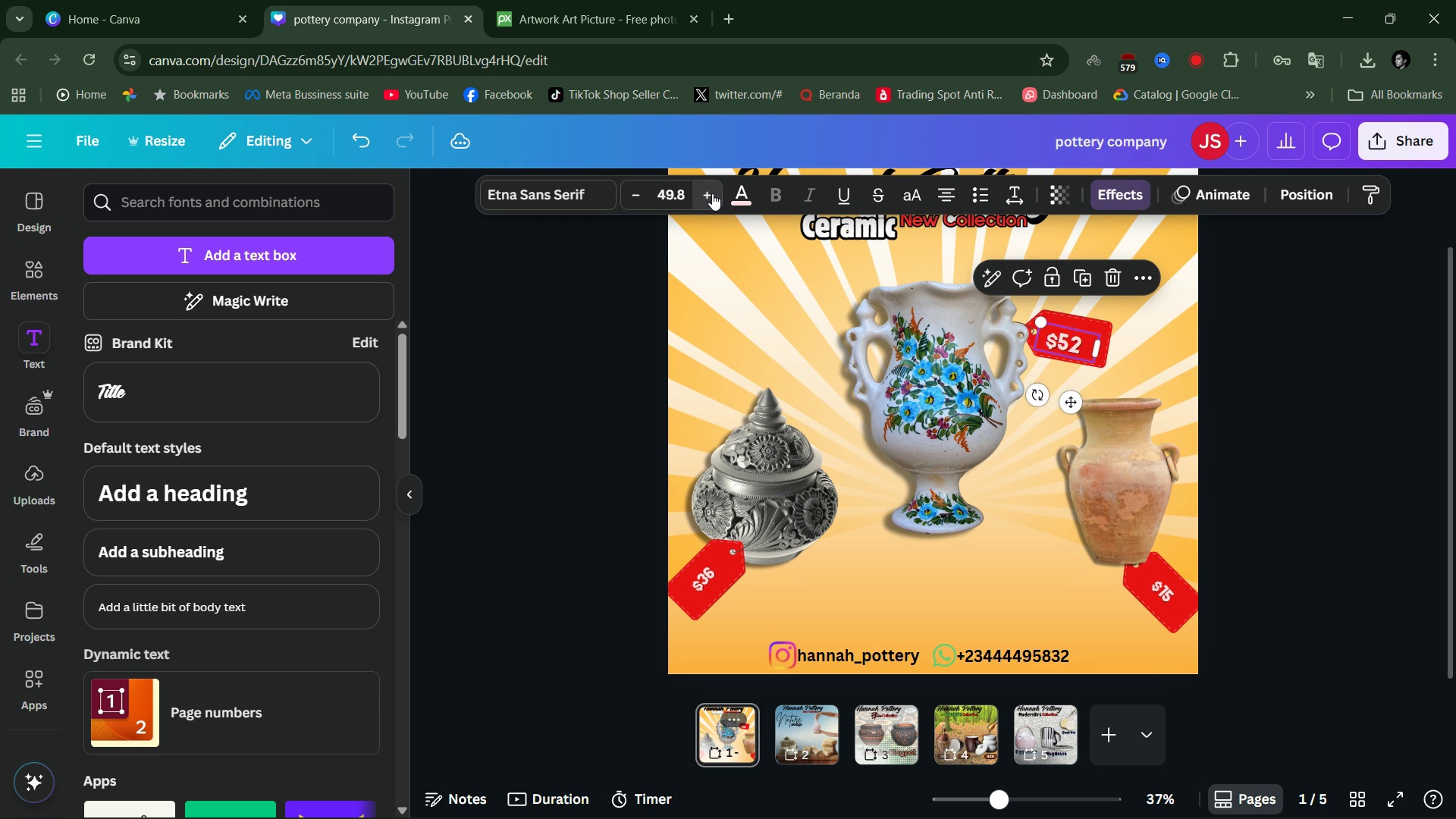 
triple_click([712, 193])